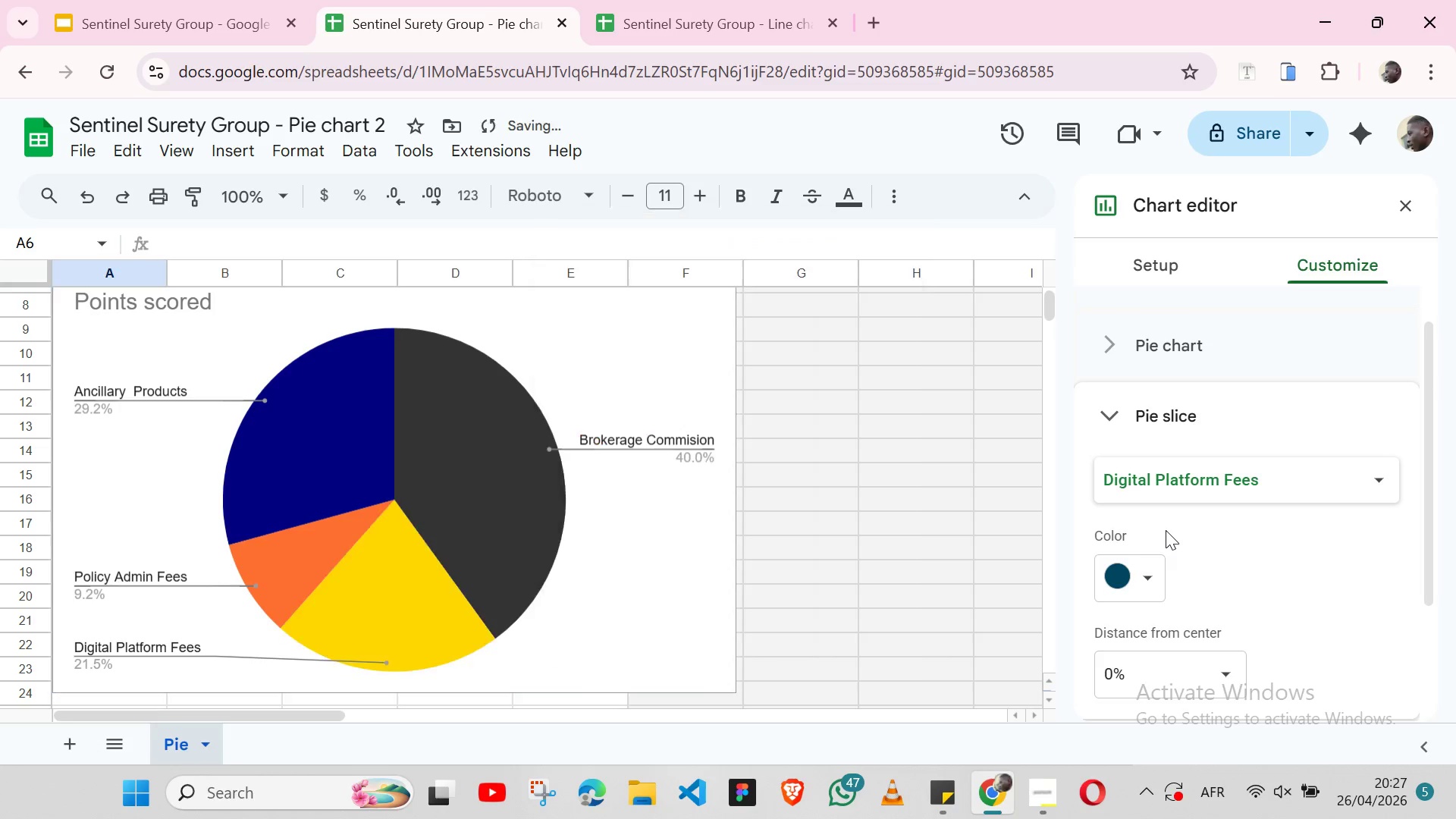 
key(Enter)
 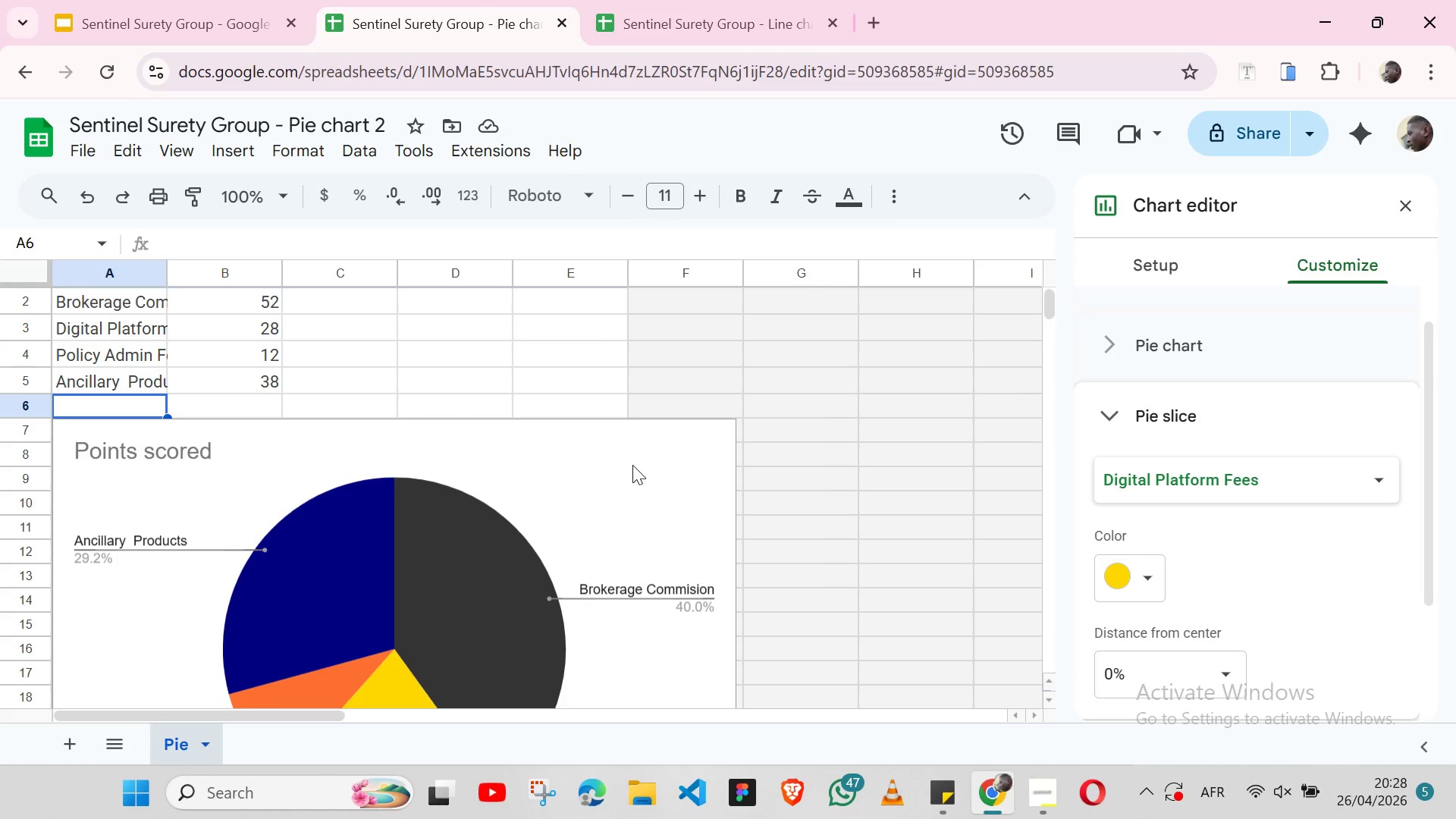 
wait(13.31)
 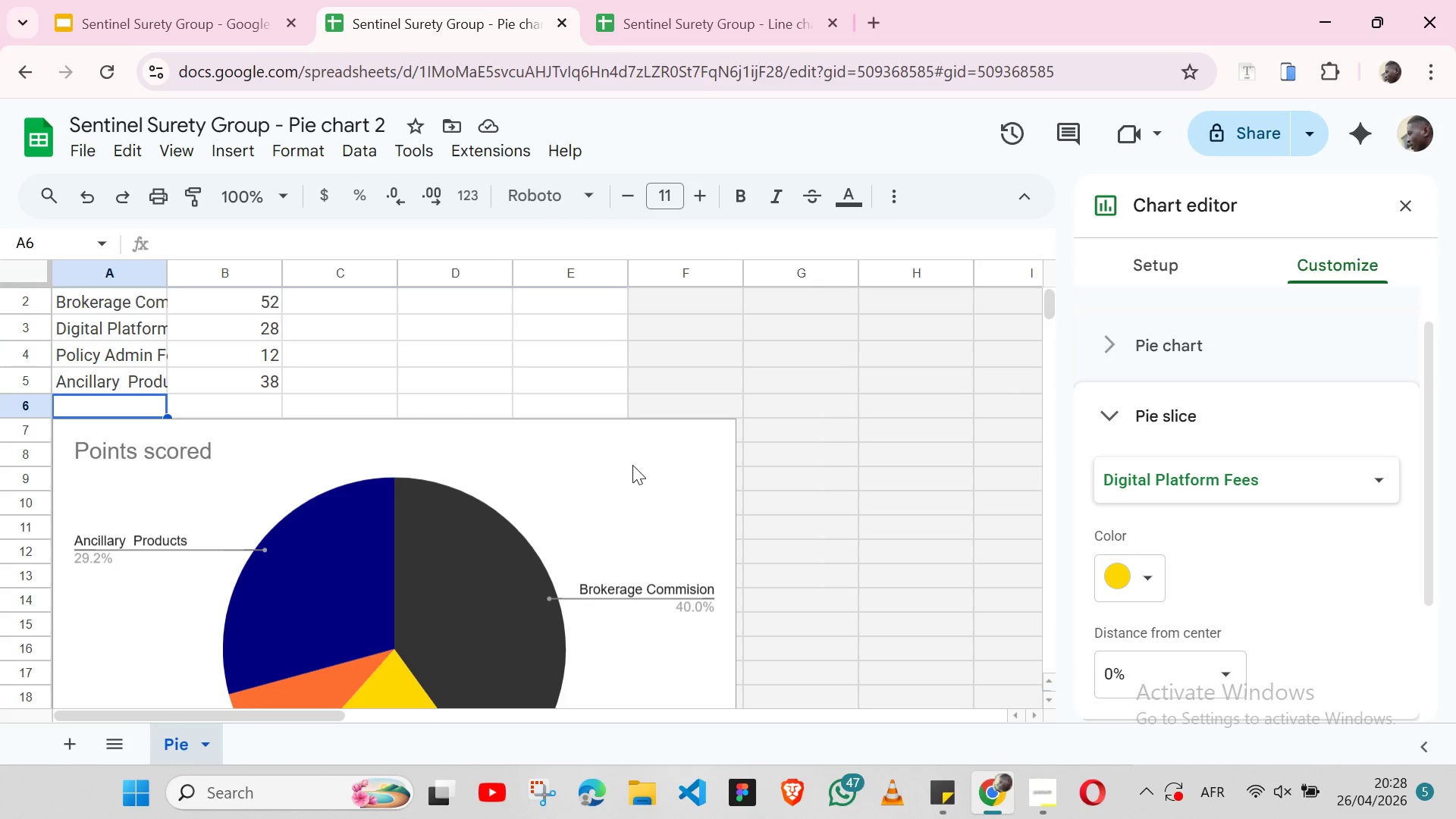 
left_click([272, 449])
 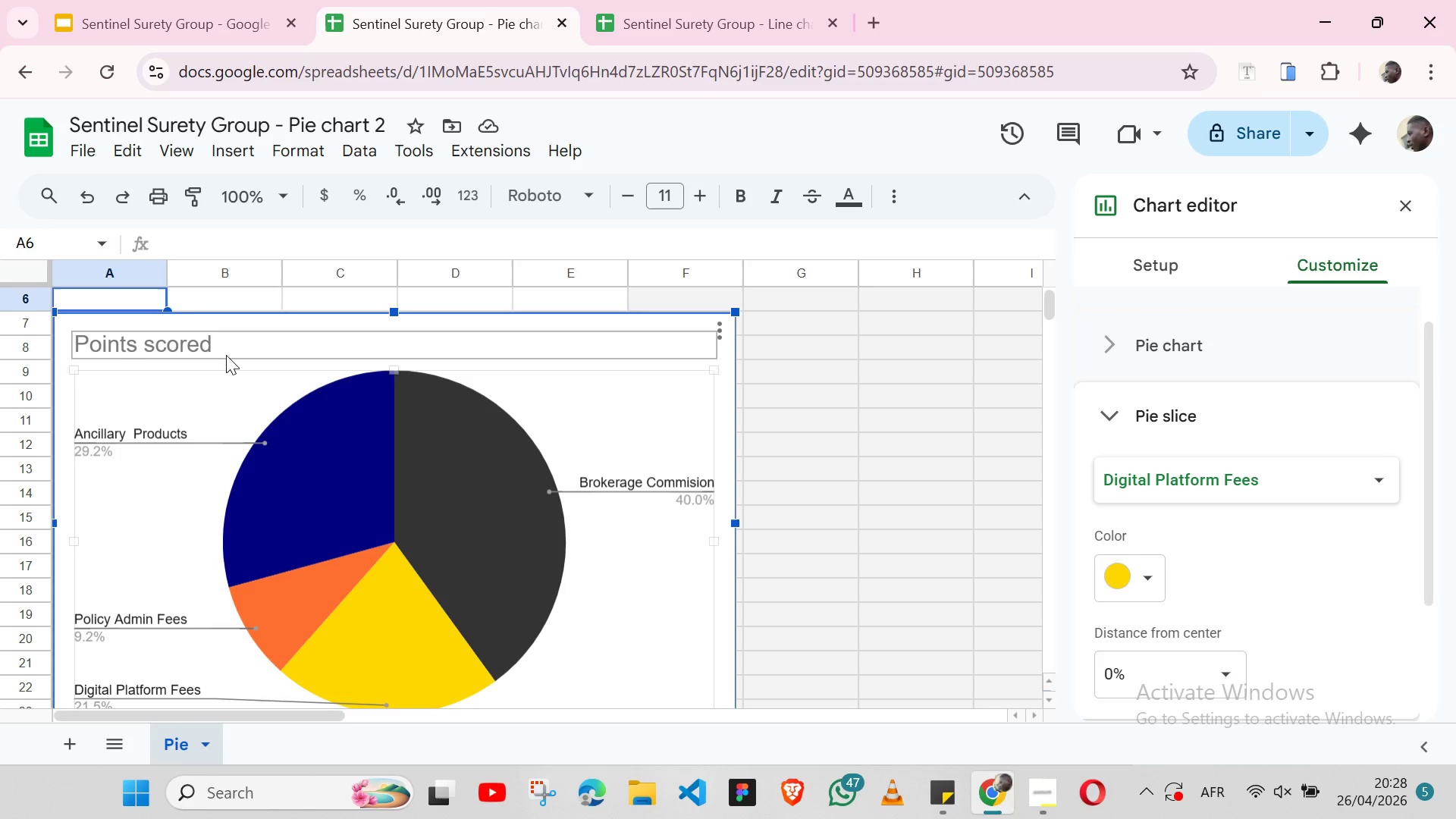 
left_click([226, 355])
 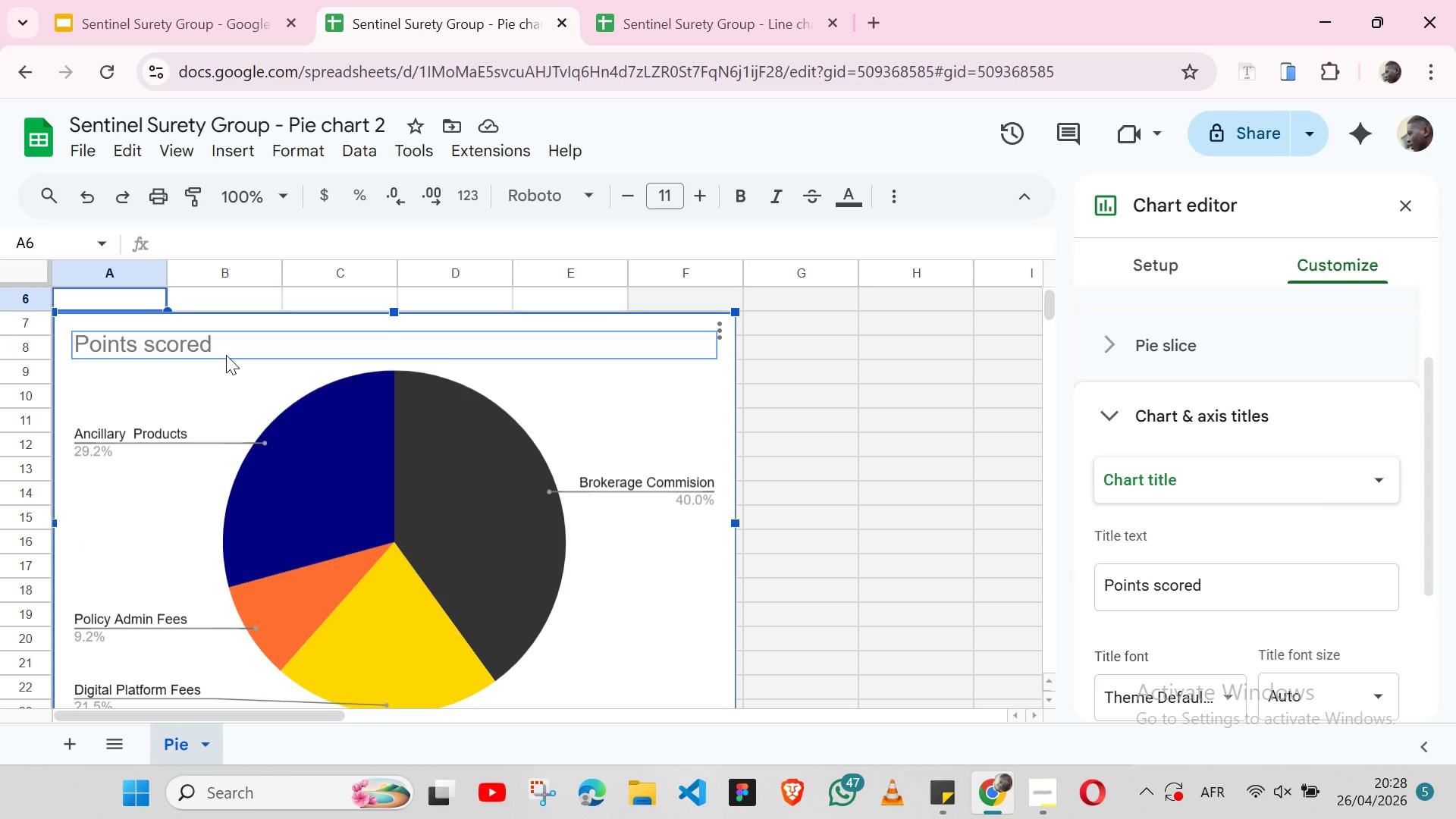 
key(Backspace)
 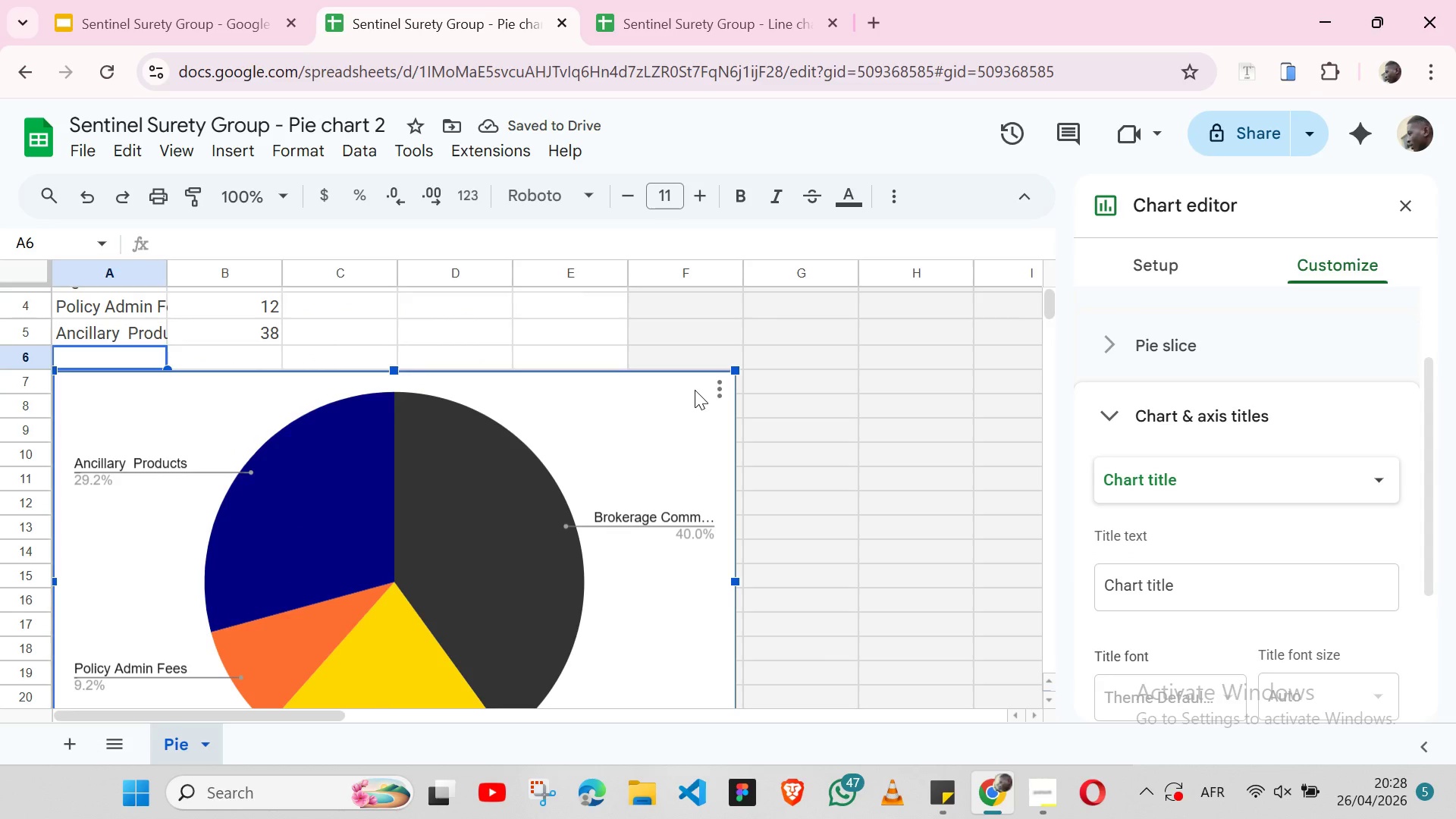 
left_click([723, 390])
 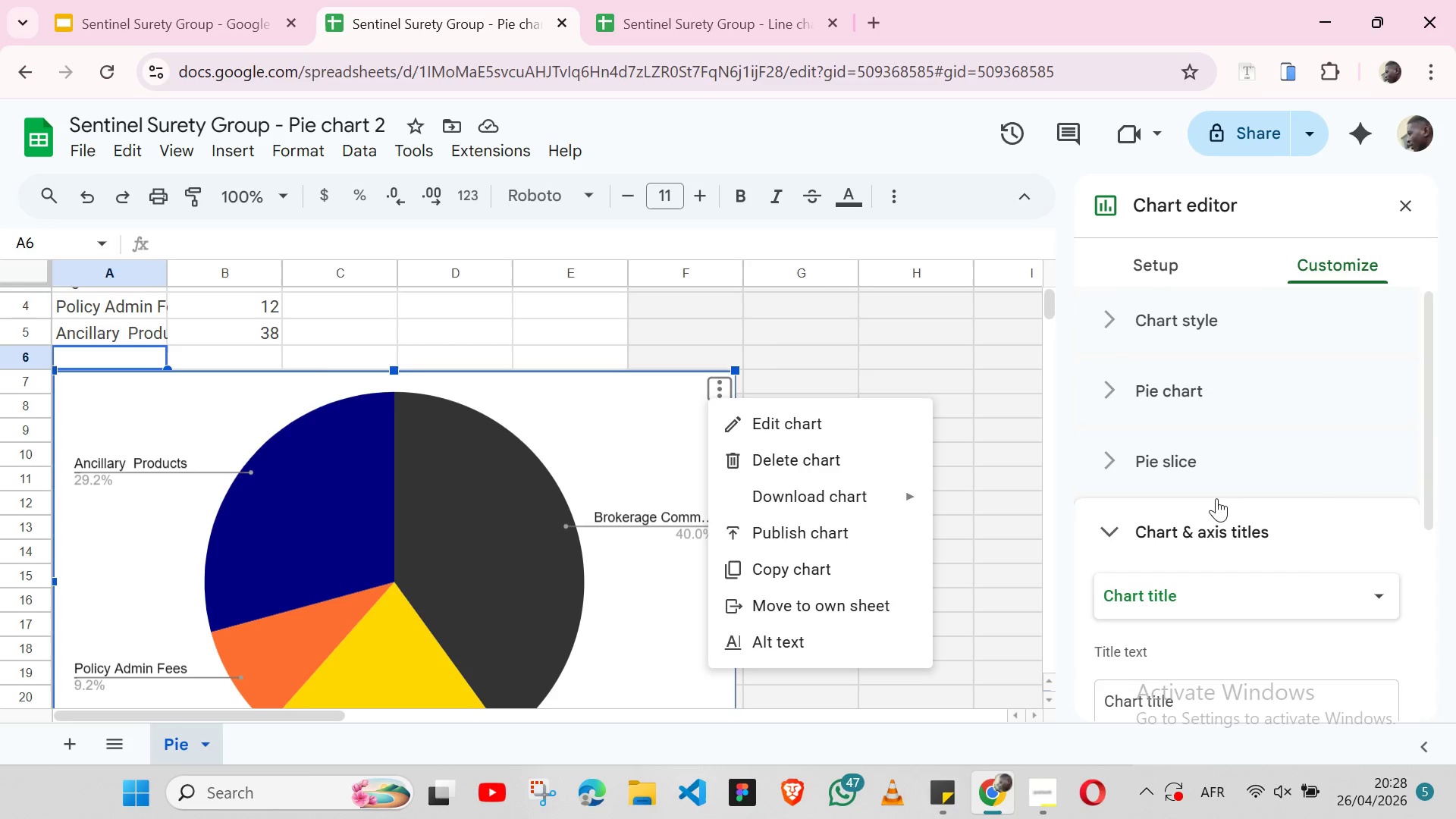 
left_click([1180, 295])
 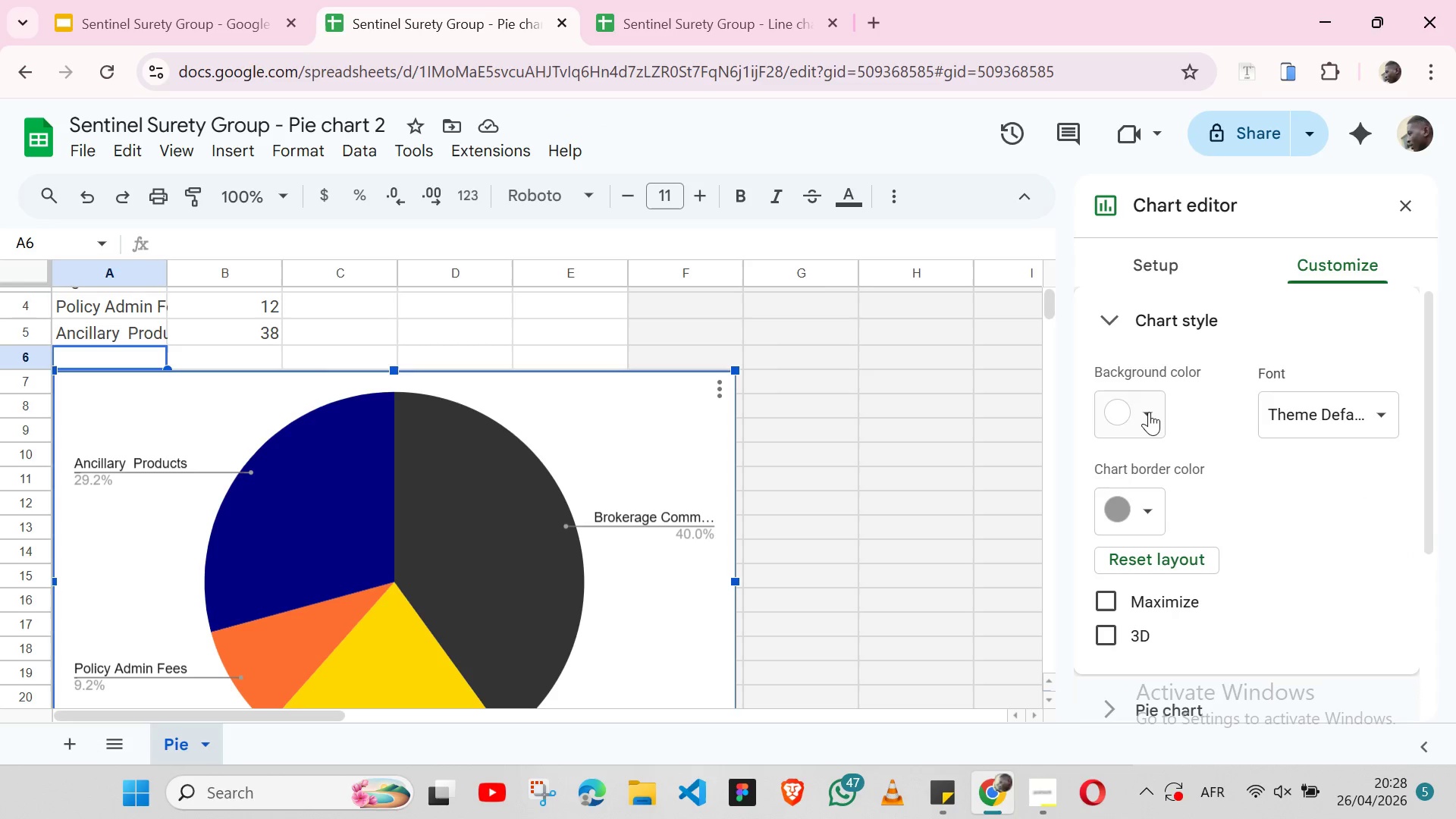 
left_click([1149, 412])
 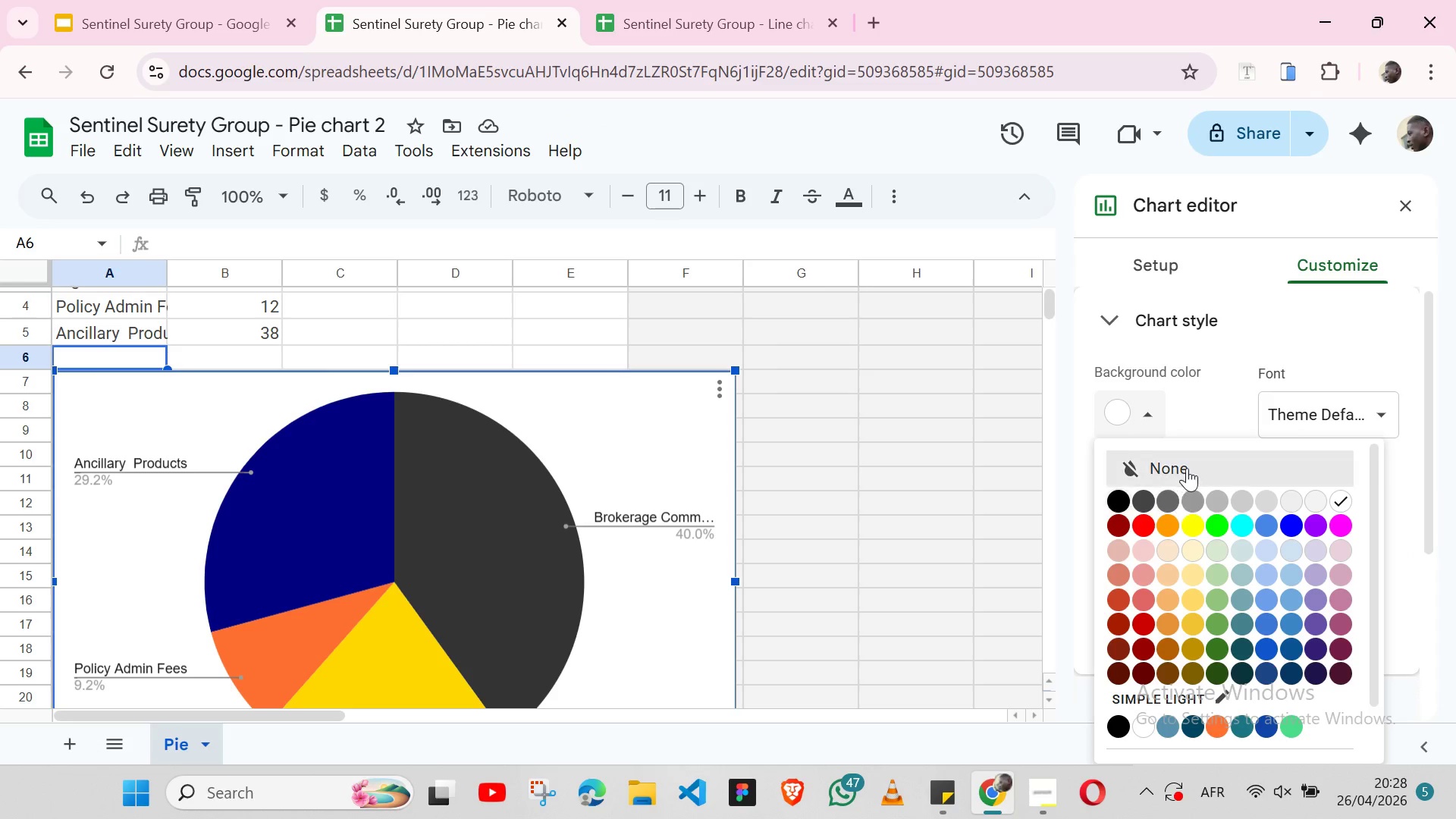 
left_click([1187, 466])
 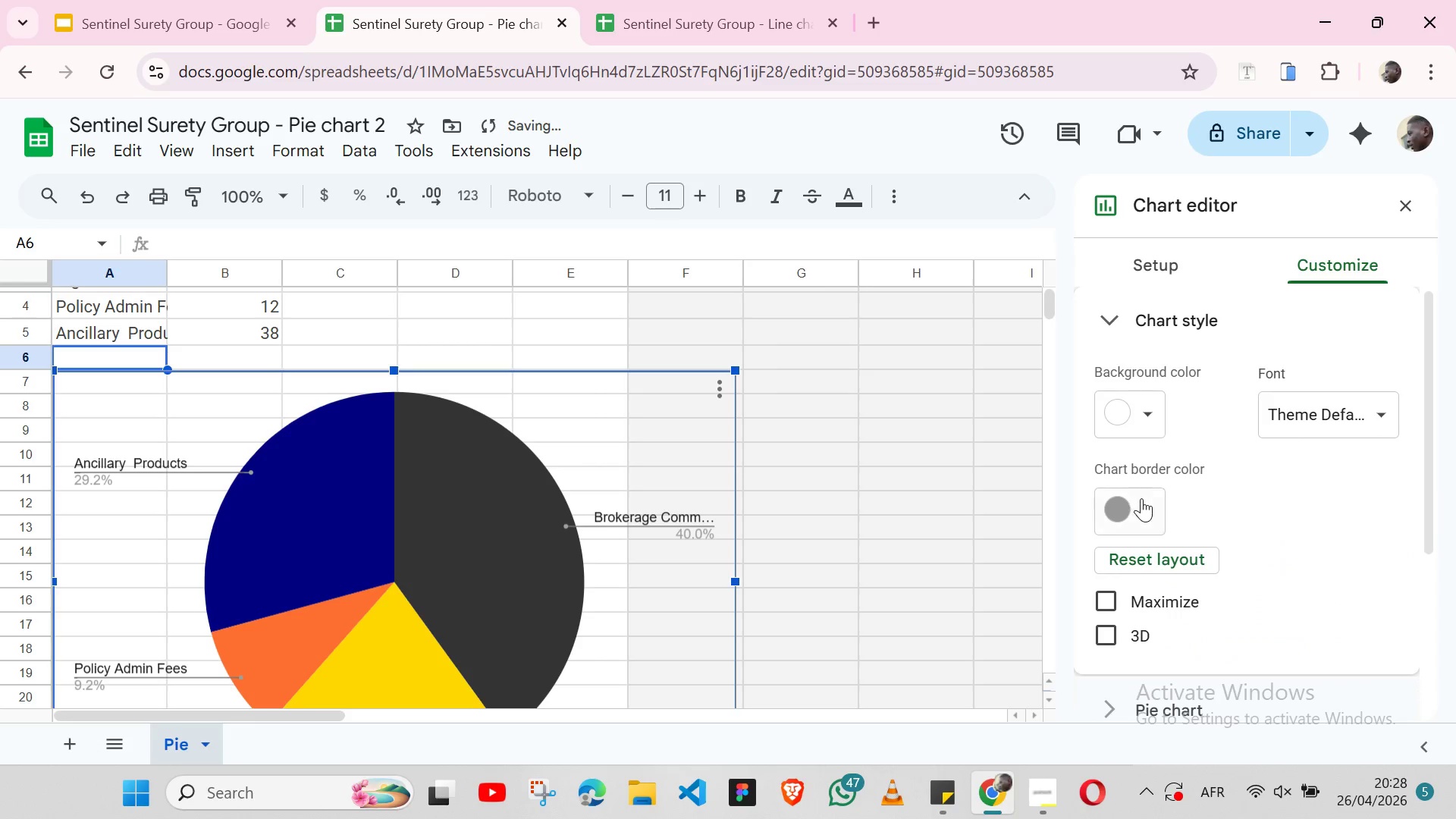 
left_click([1141, 498])
 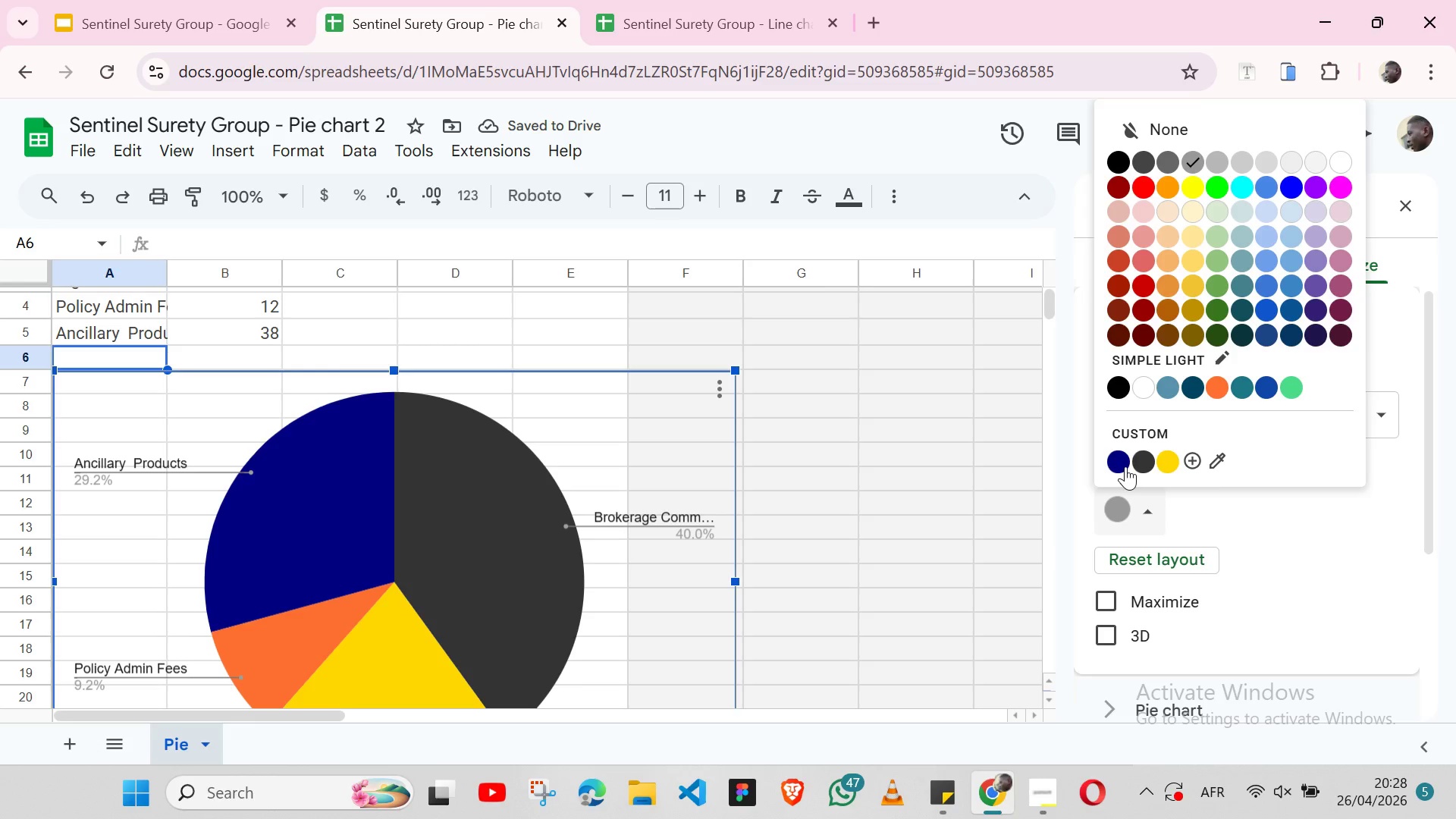 
left_click([1122, 466])
 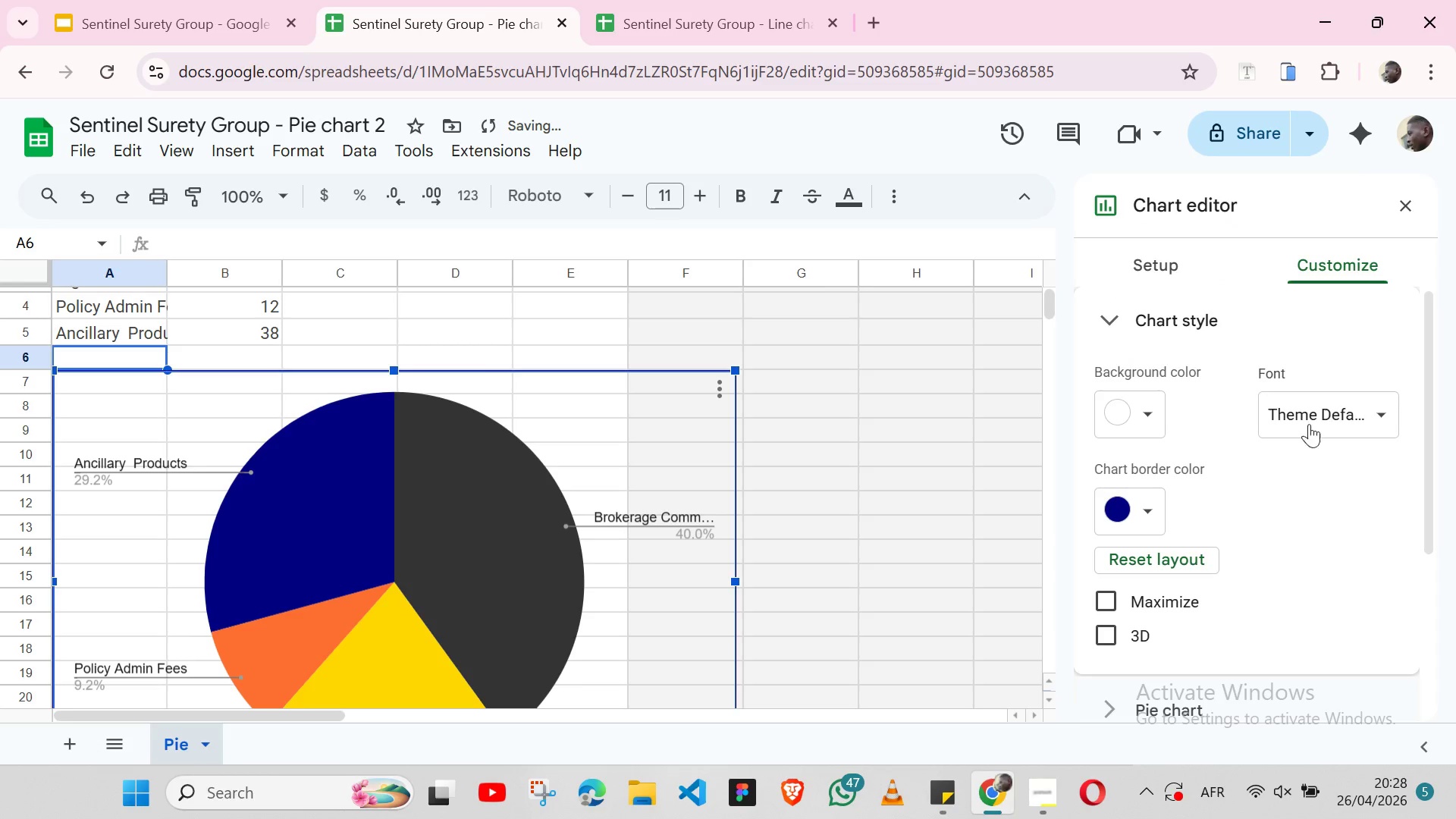 
left_click([1332, 394])
 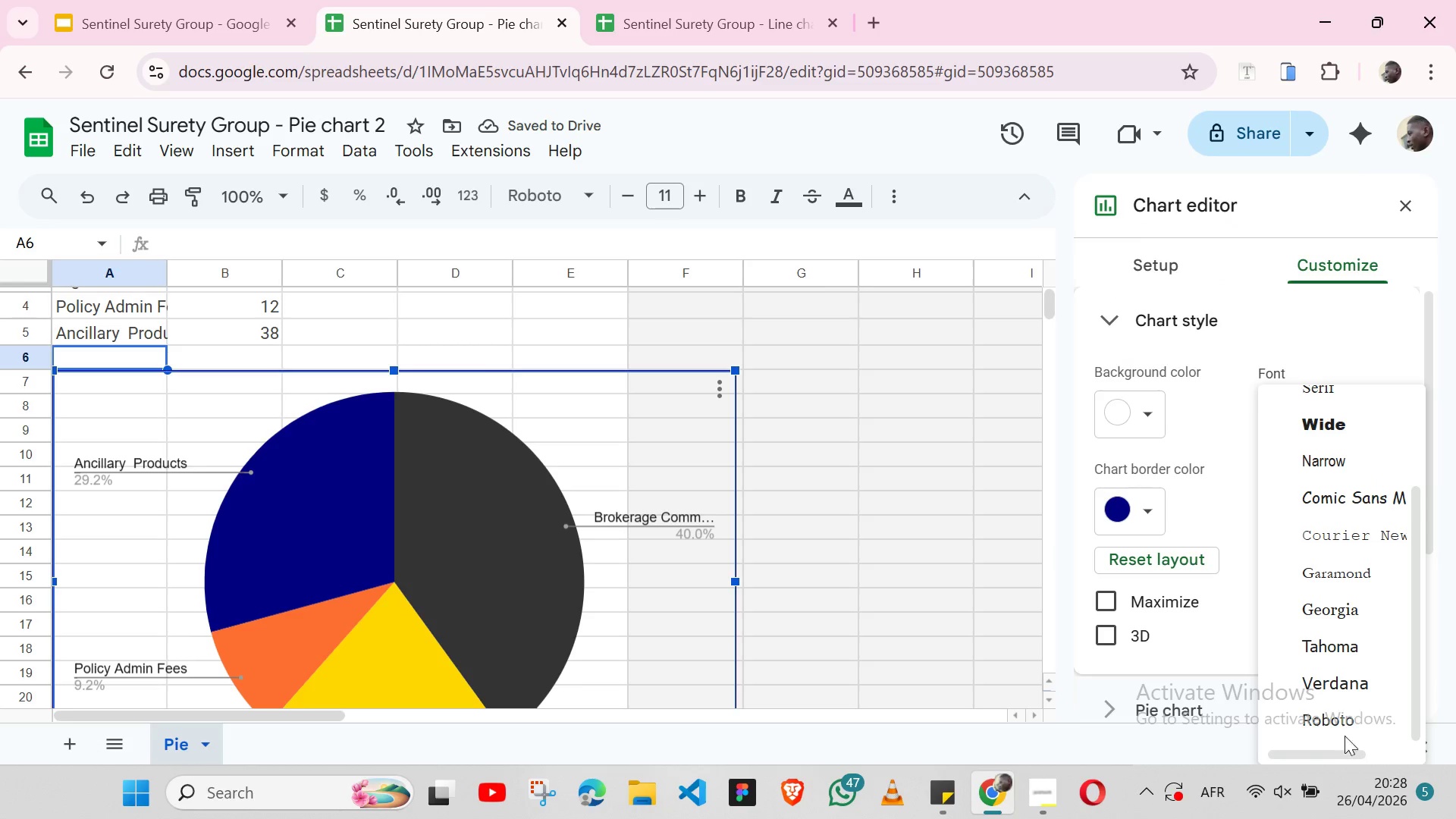 
left_click([1347, 726])
 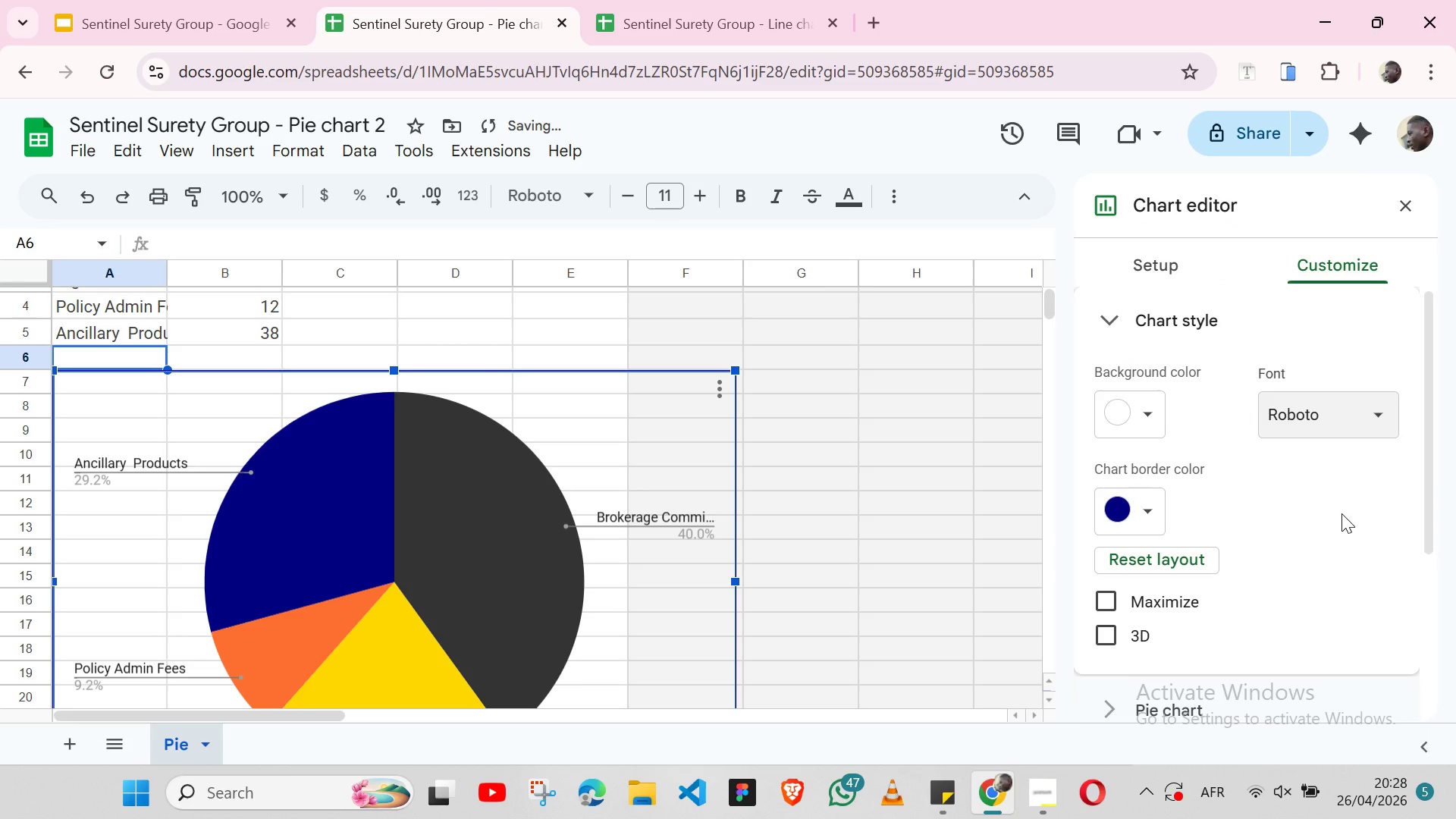 
left_click([1341, 513])
 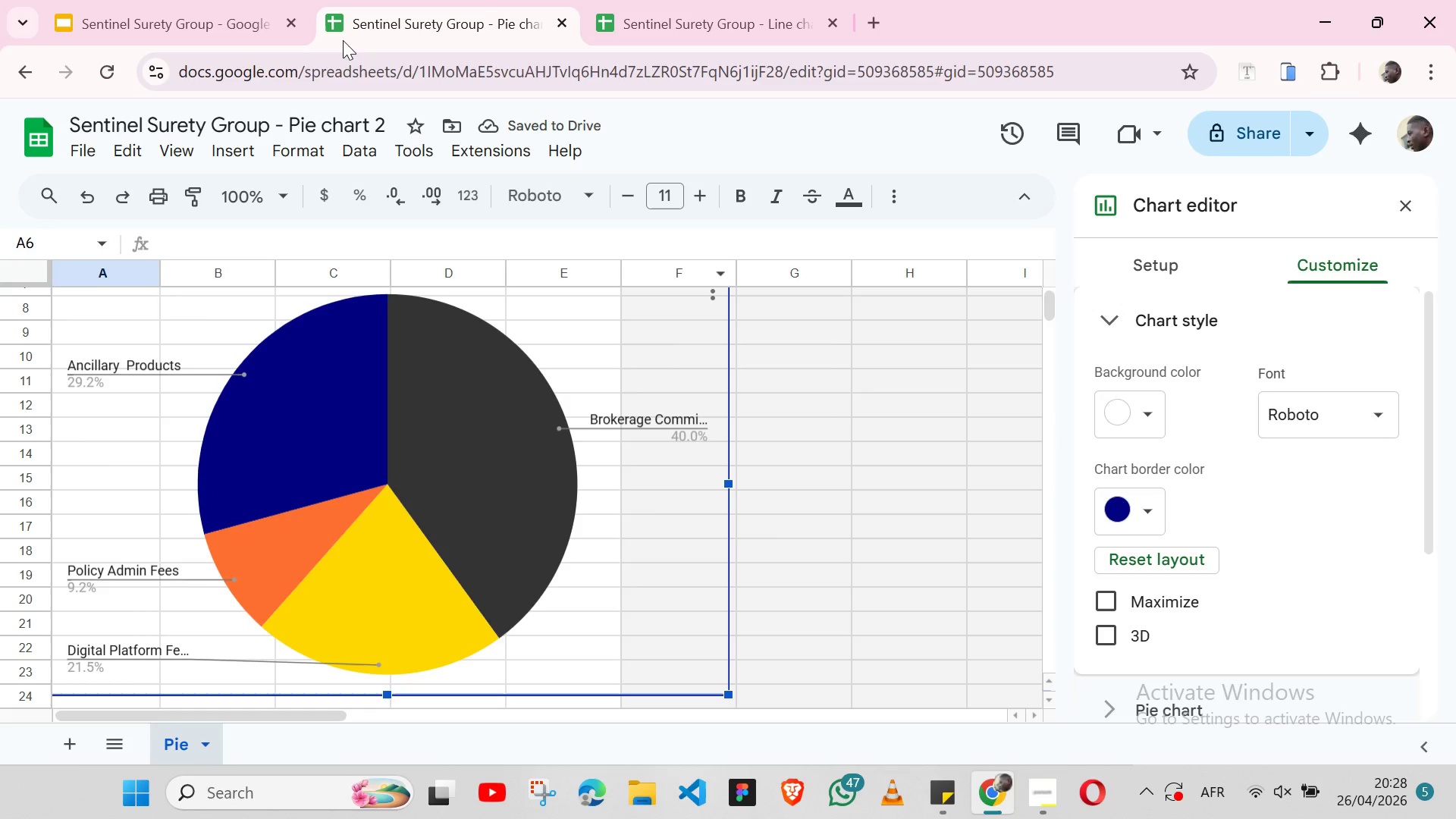 
left_click([178, 13])
 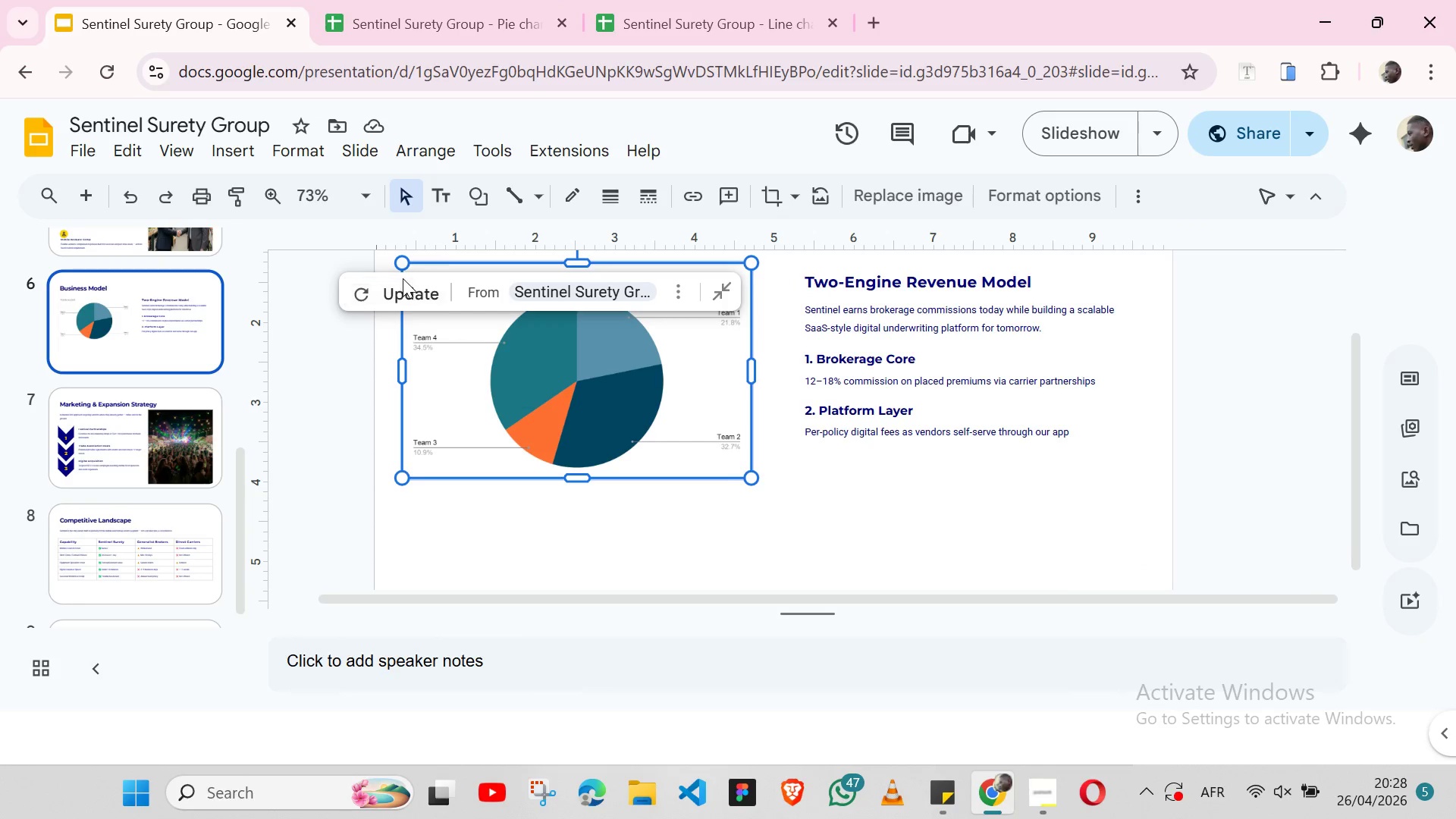 
left_click([406, 300])
 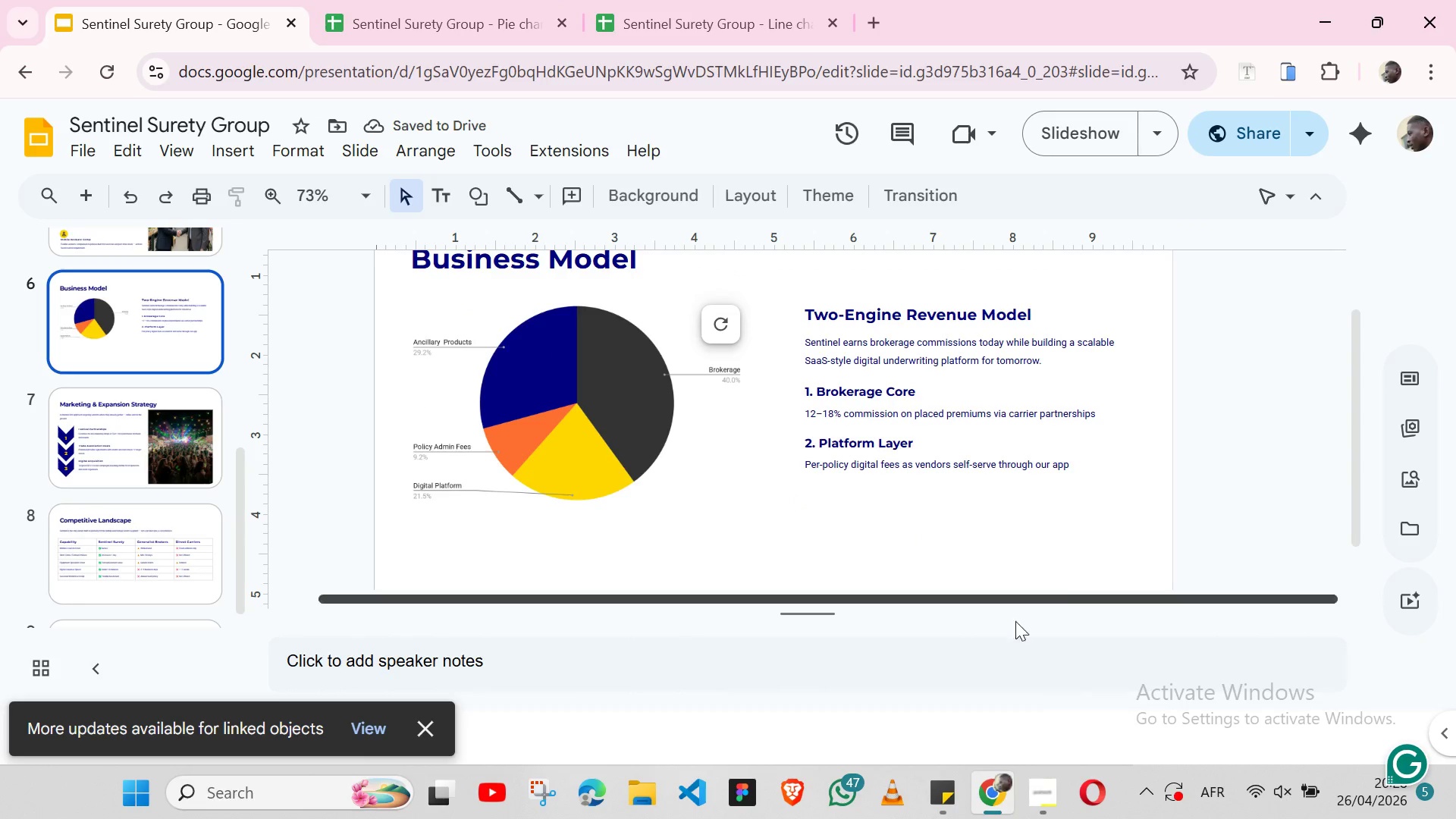 
wait(5.06)
 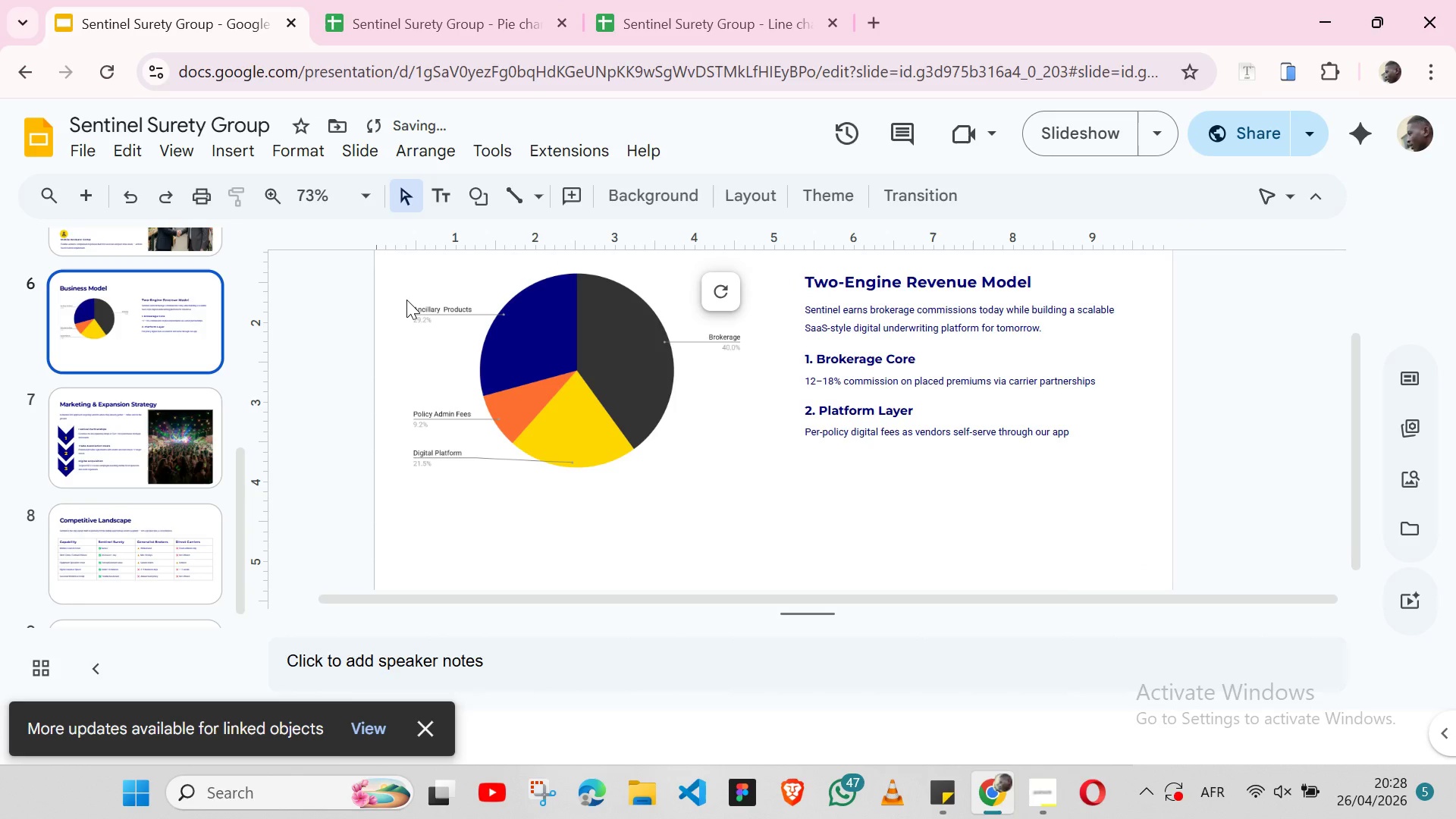 
left_click([1028, 783])